 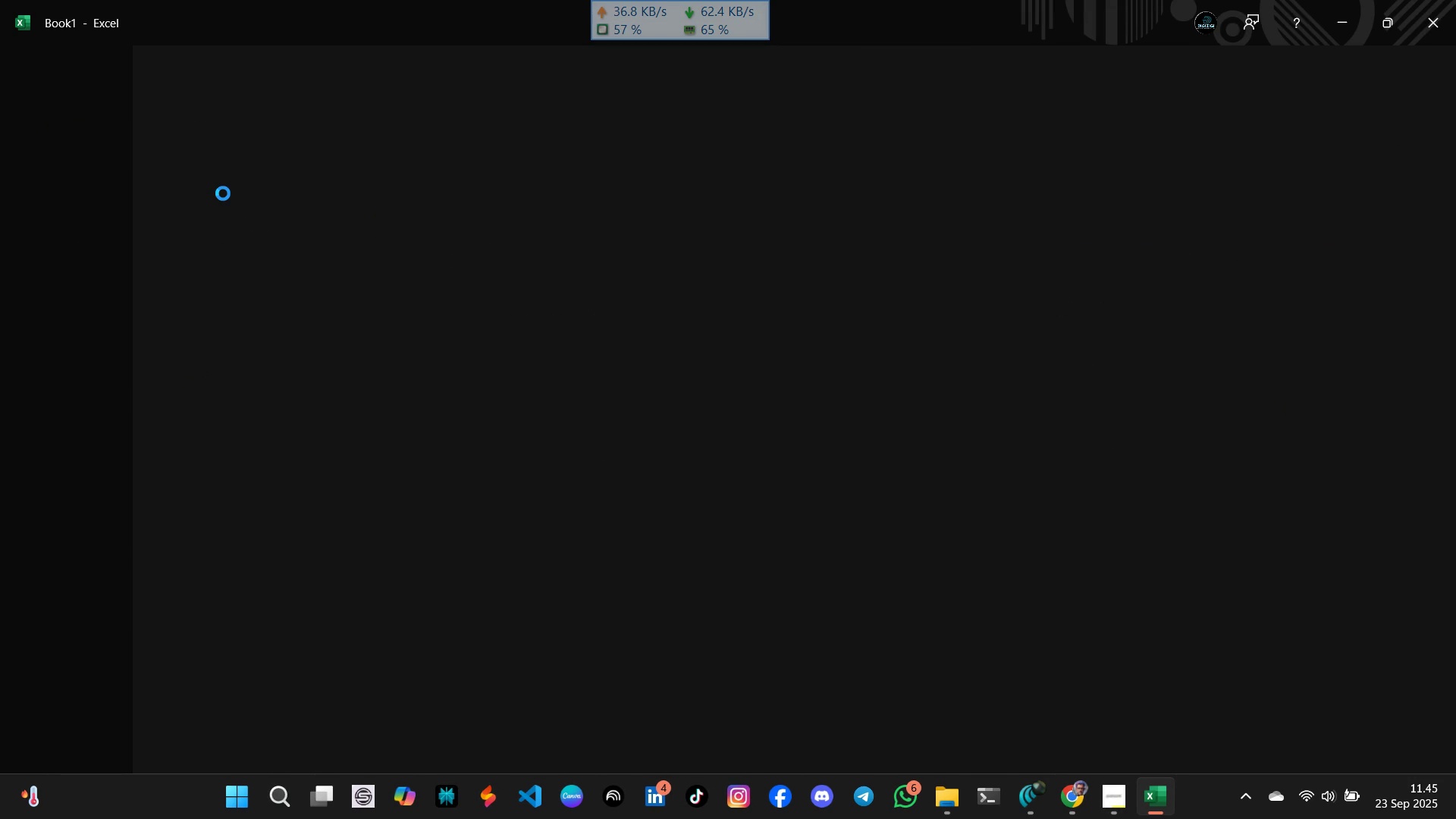 
mouse_move([1353, 112])
 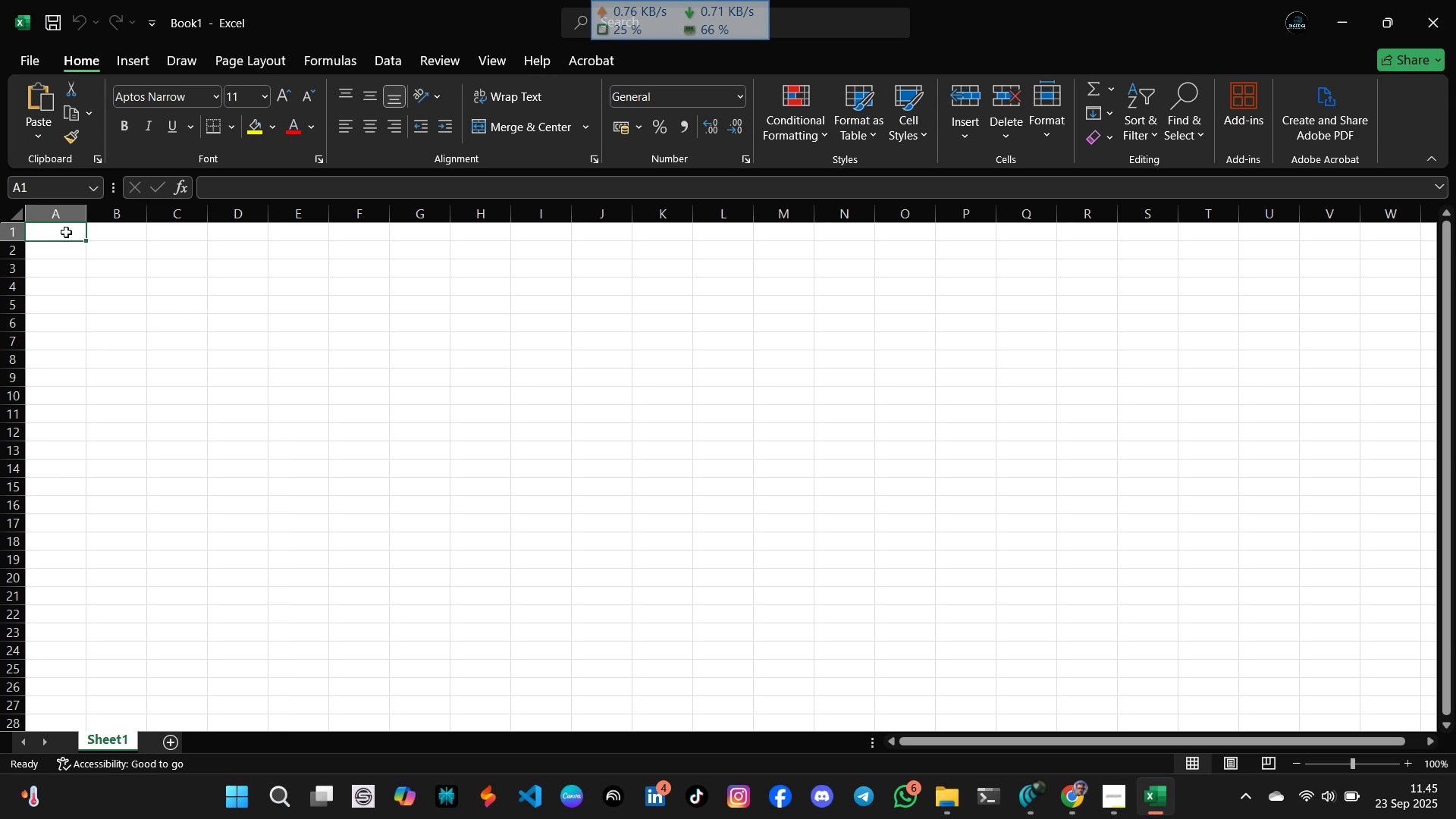 
wait(7.52)
 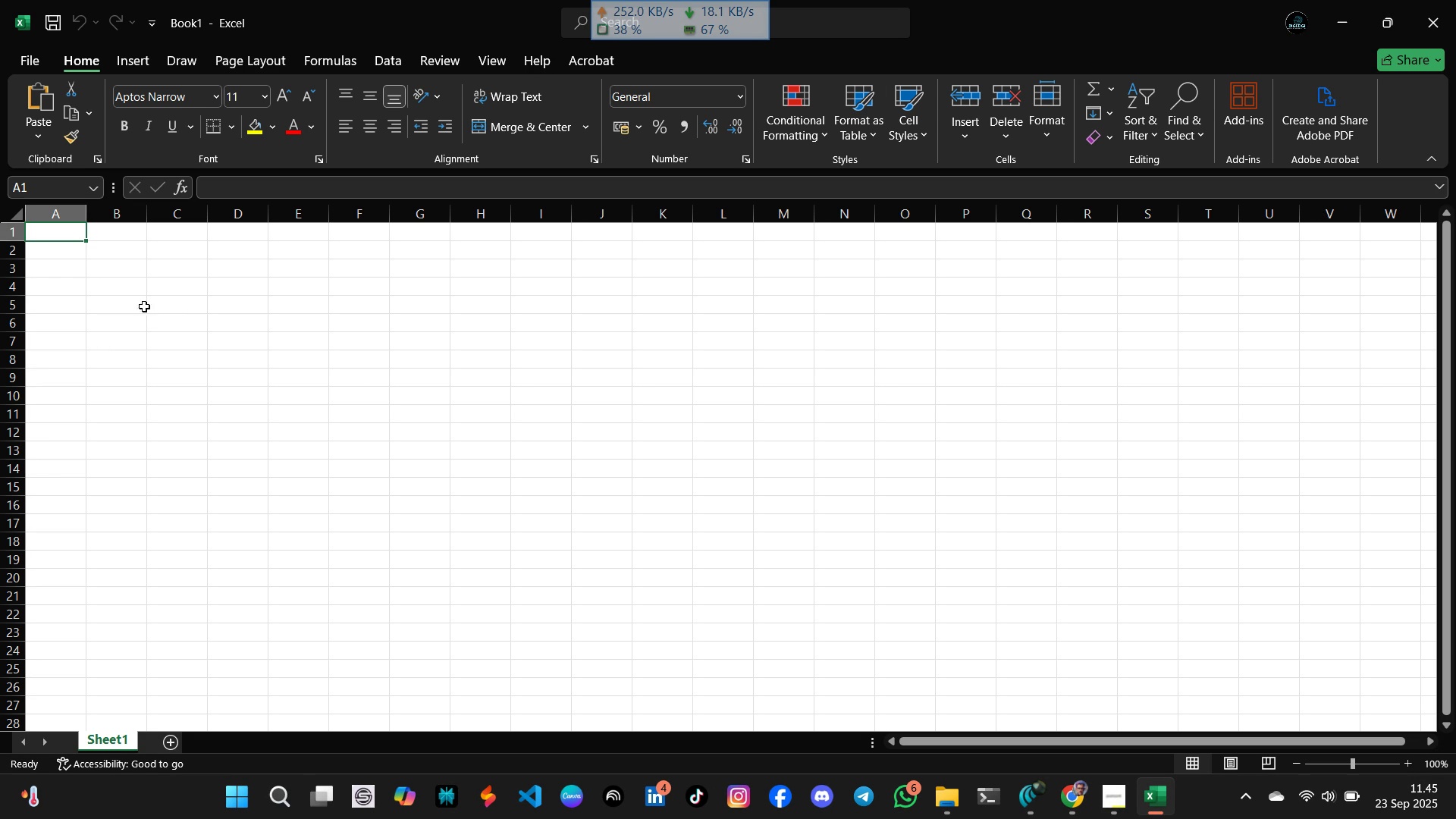 
right_click([66, 232])
 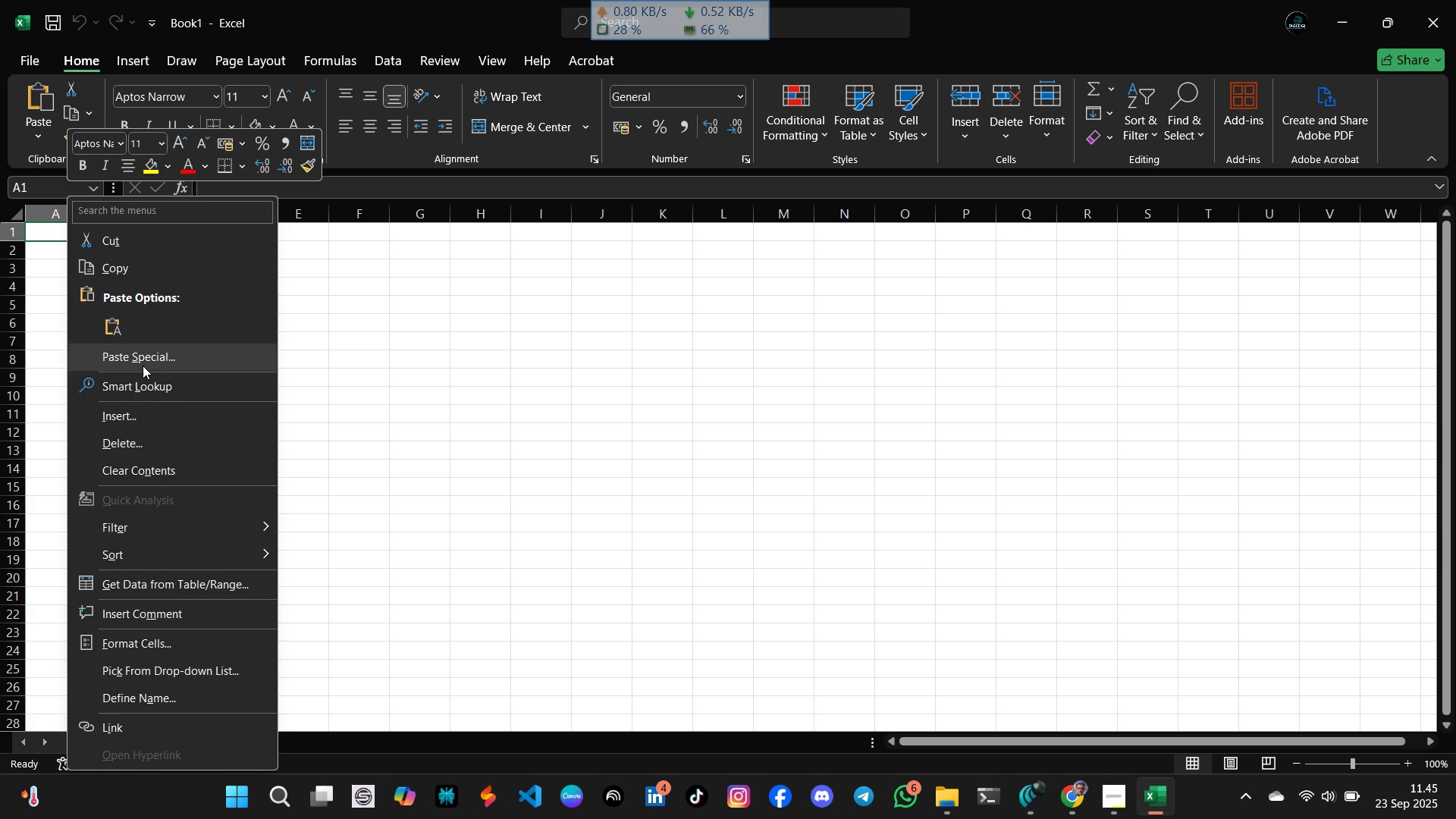 
left_click([145, 411])
 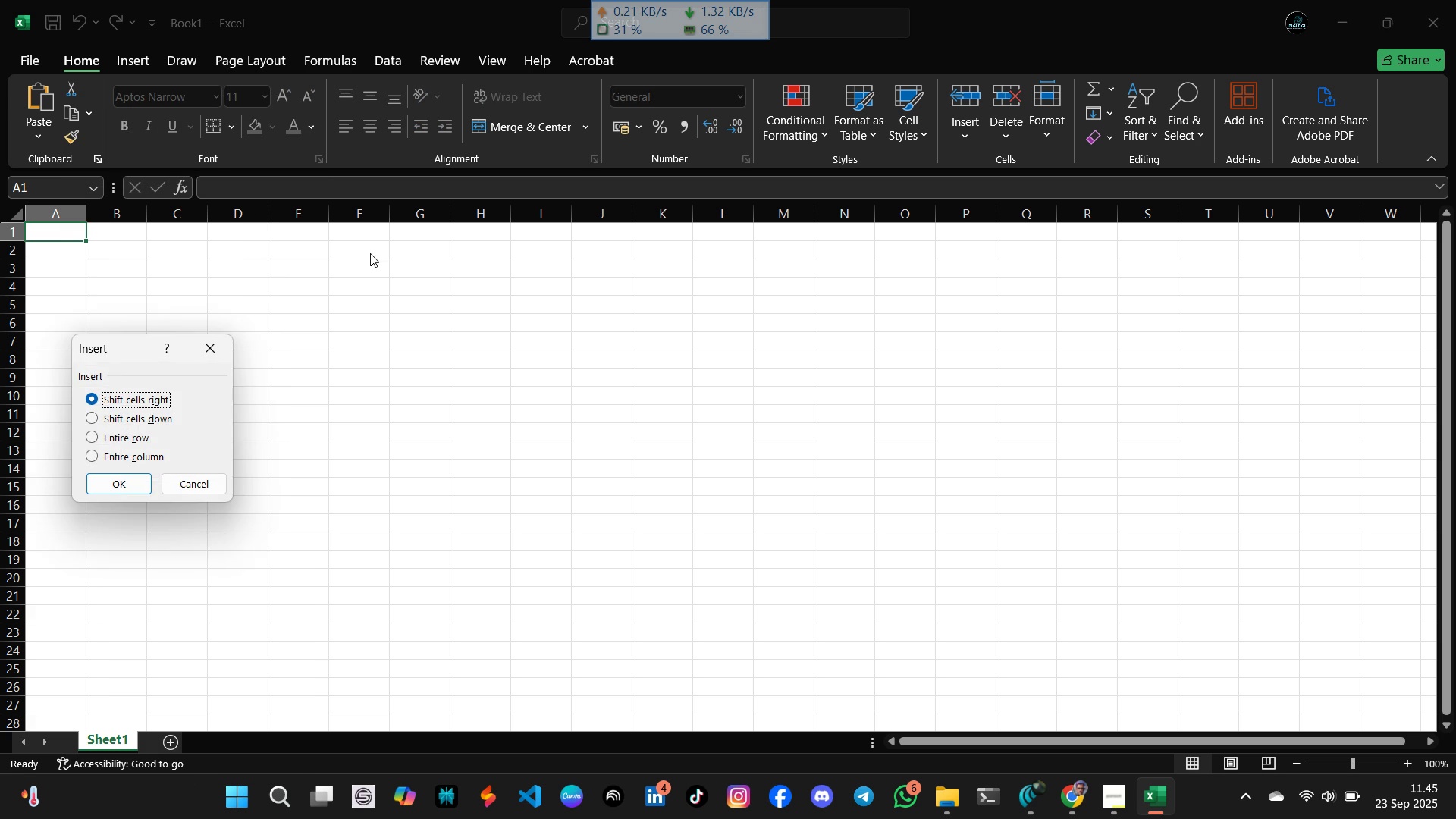 
key(Escape)
 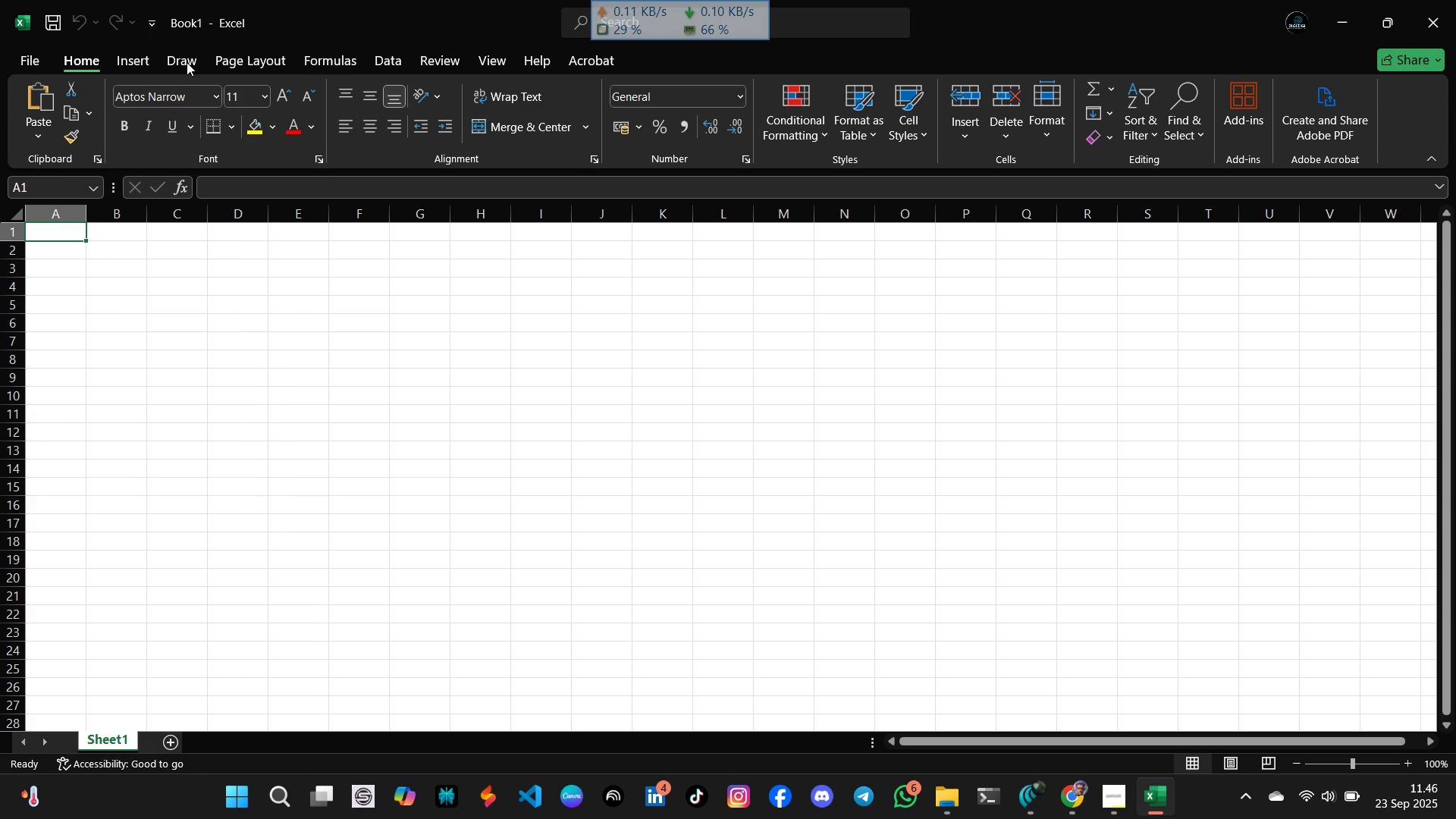 
left_click([136, 62])
 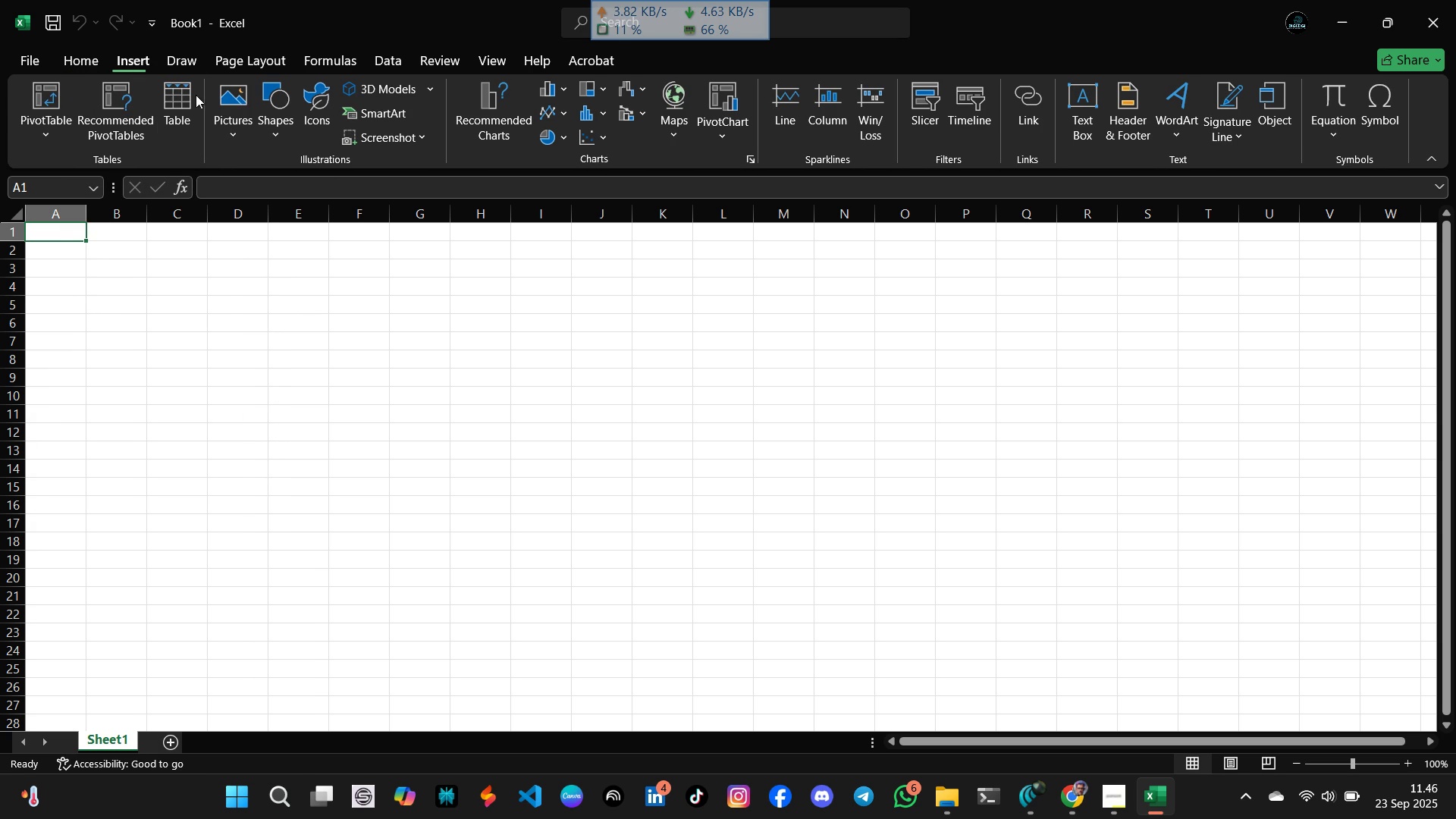 
left_click([228, 133])
 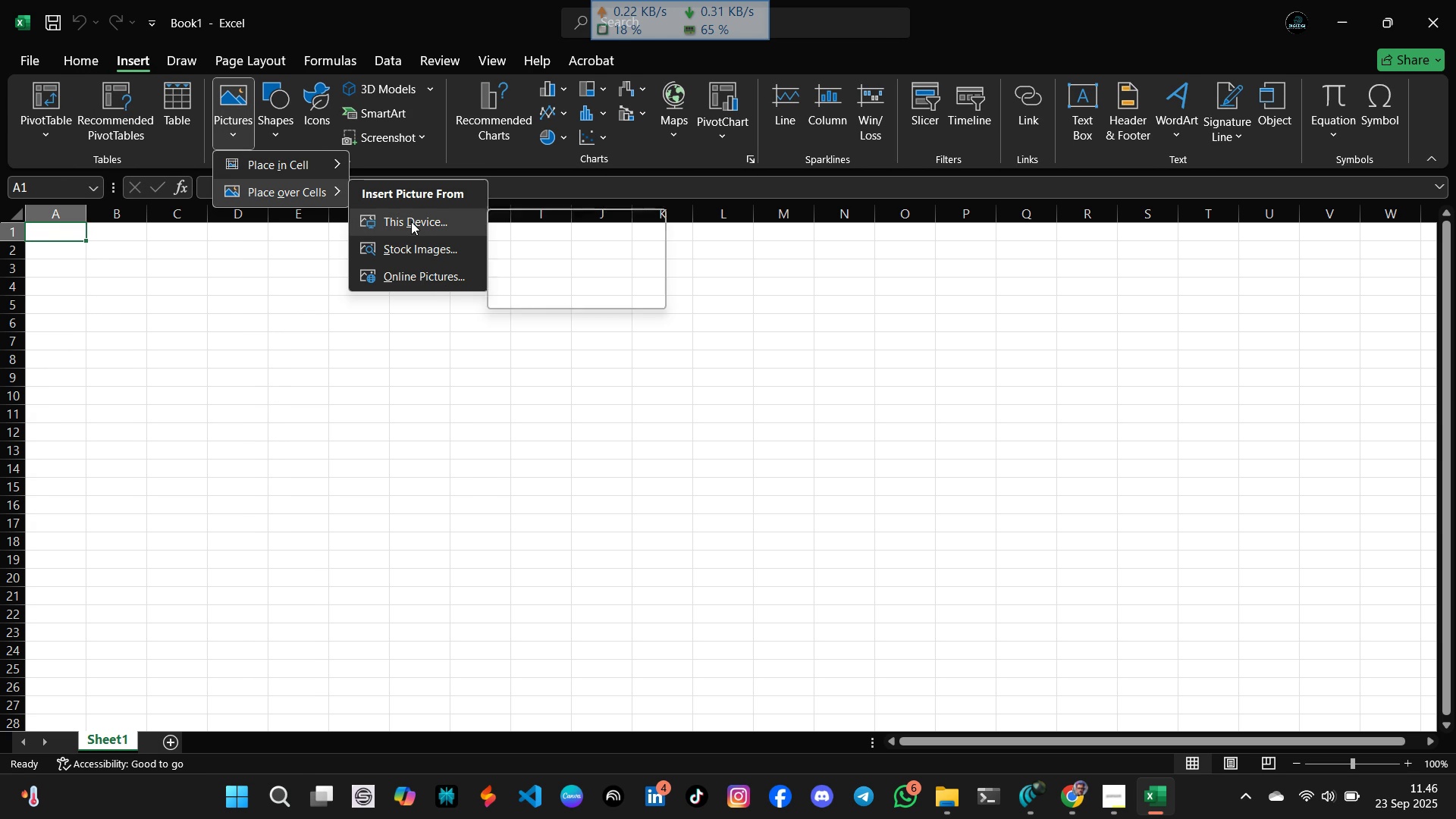 
wait(13.76)
 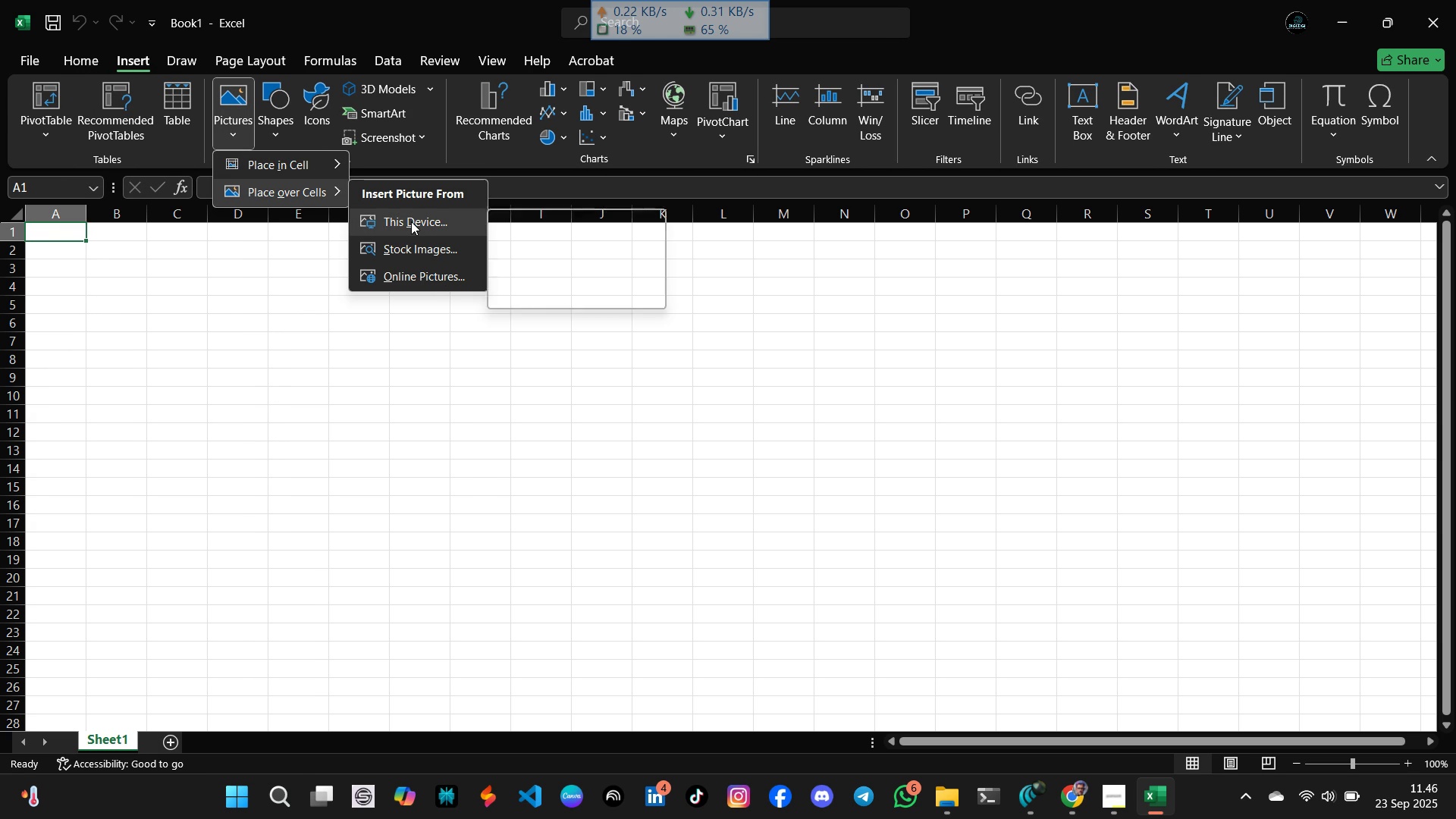 
left_click([373, 213])
 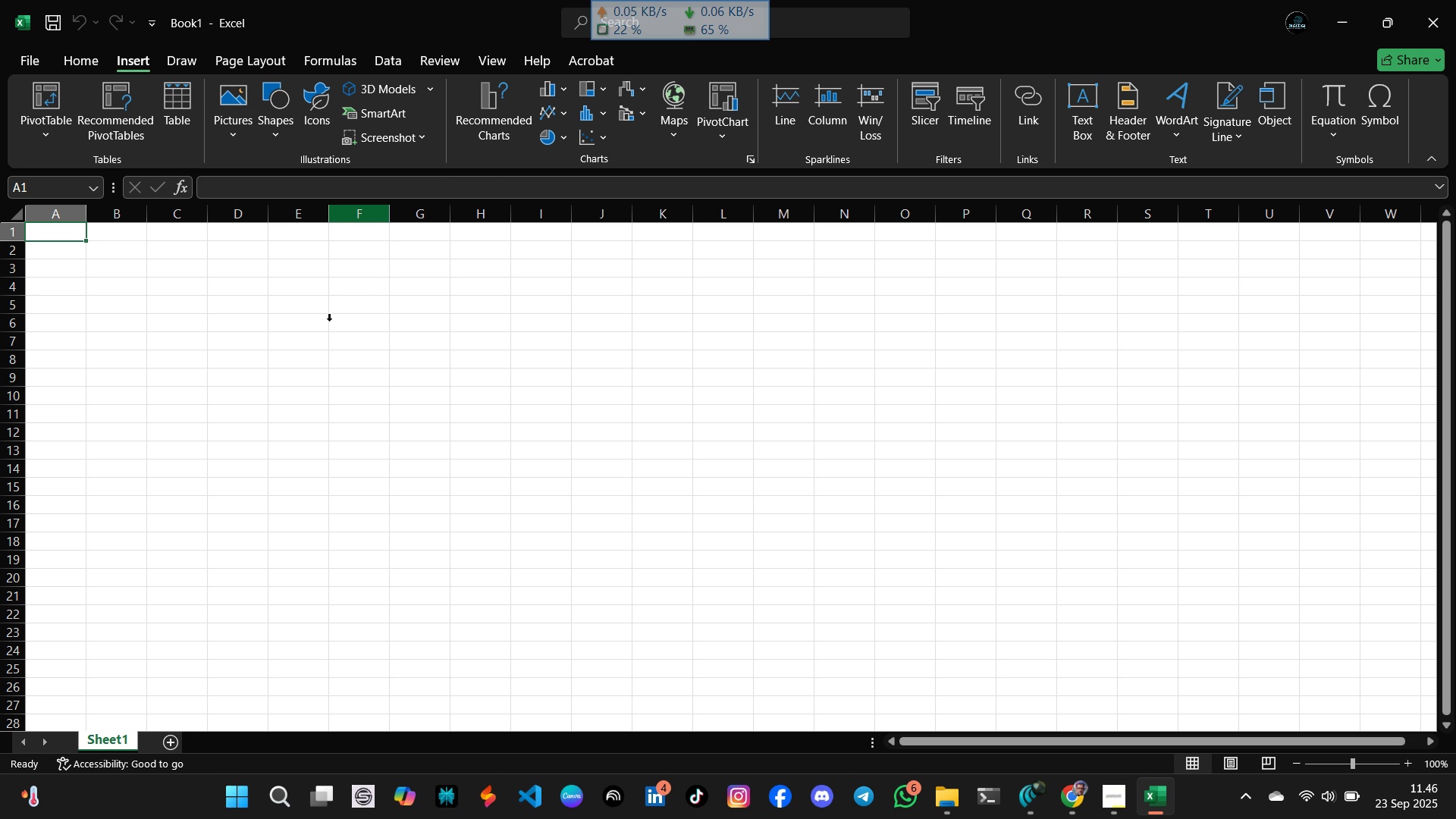 
wait(10.04)
 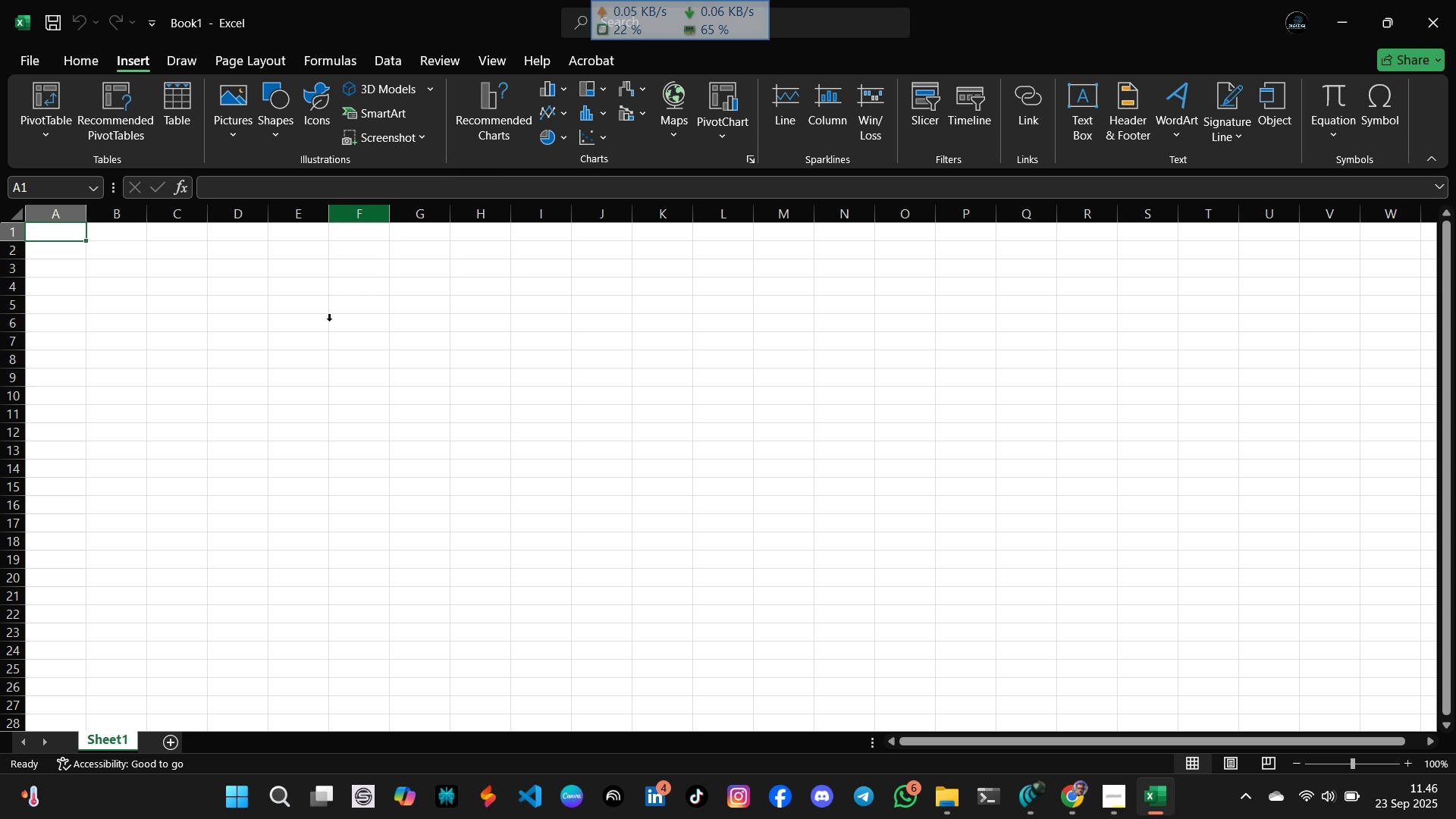 
mouse_move([535, 319])
 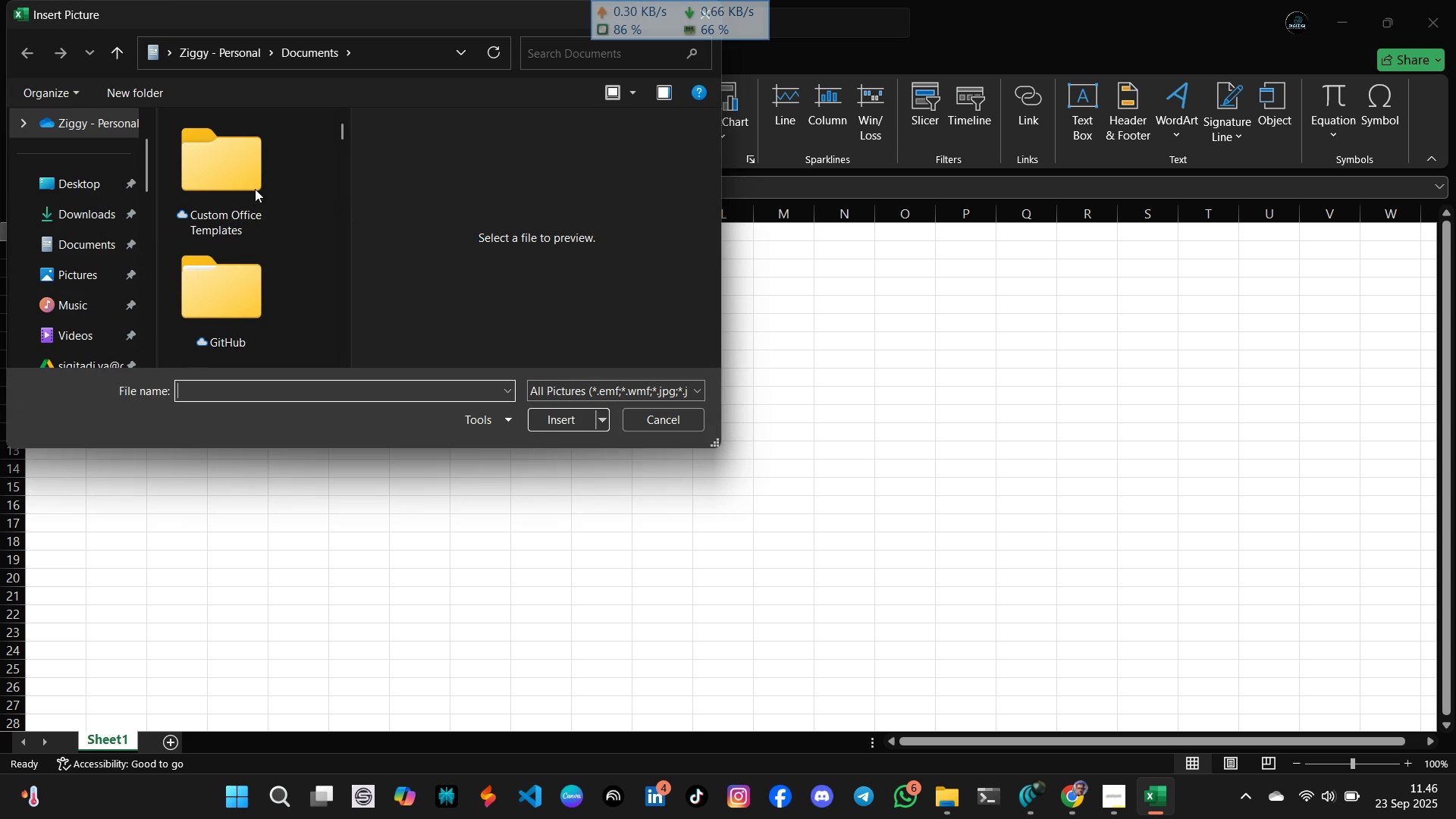 
scroll: coordinate [119, 243], scroll_direction: down, amount: 3.0
 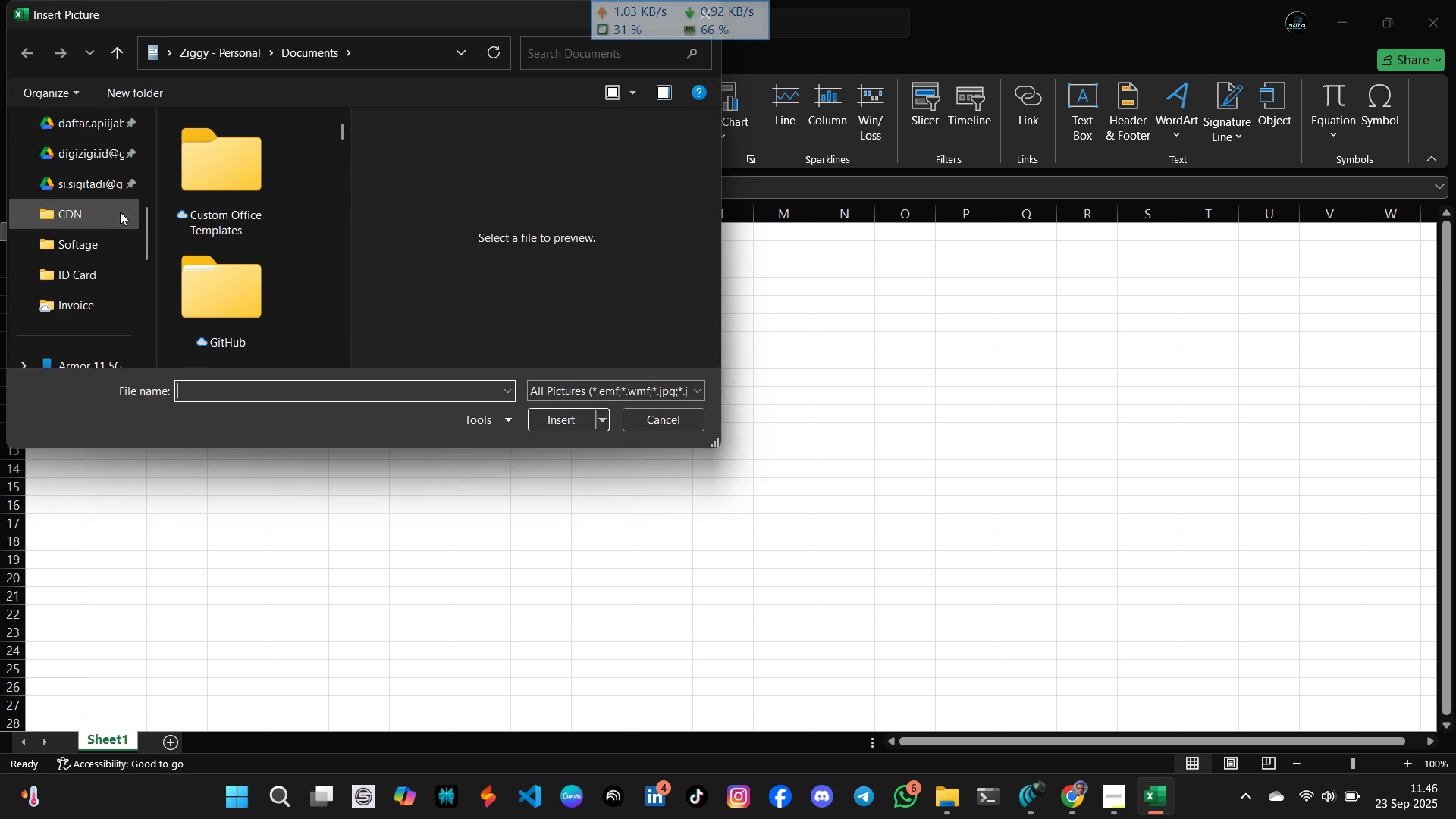 
left_click([120, 212])
 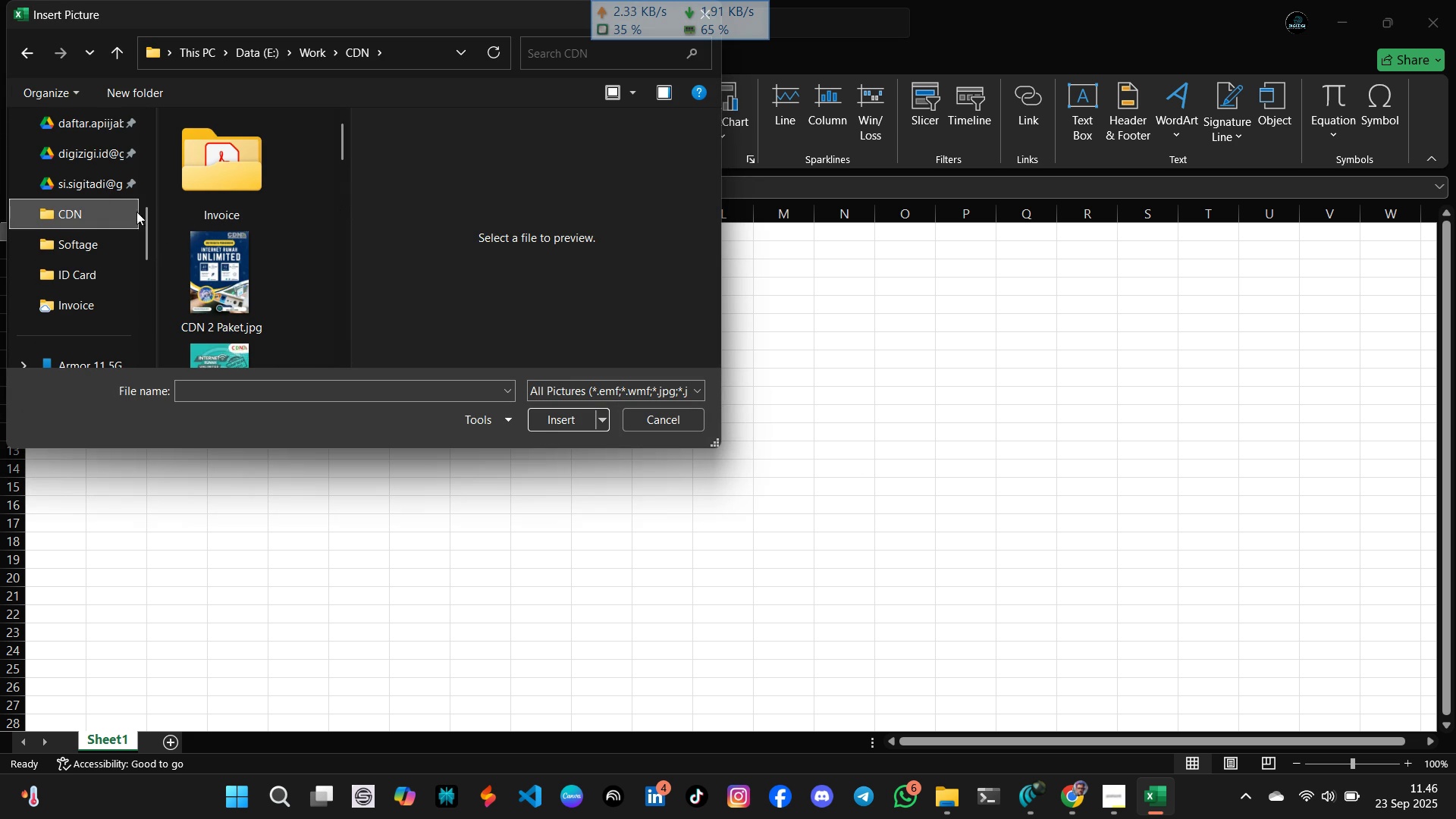 
scroll: coordinate [96, 294], scroll_direction: down, amount: 5.0
 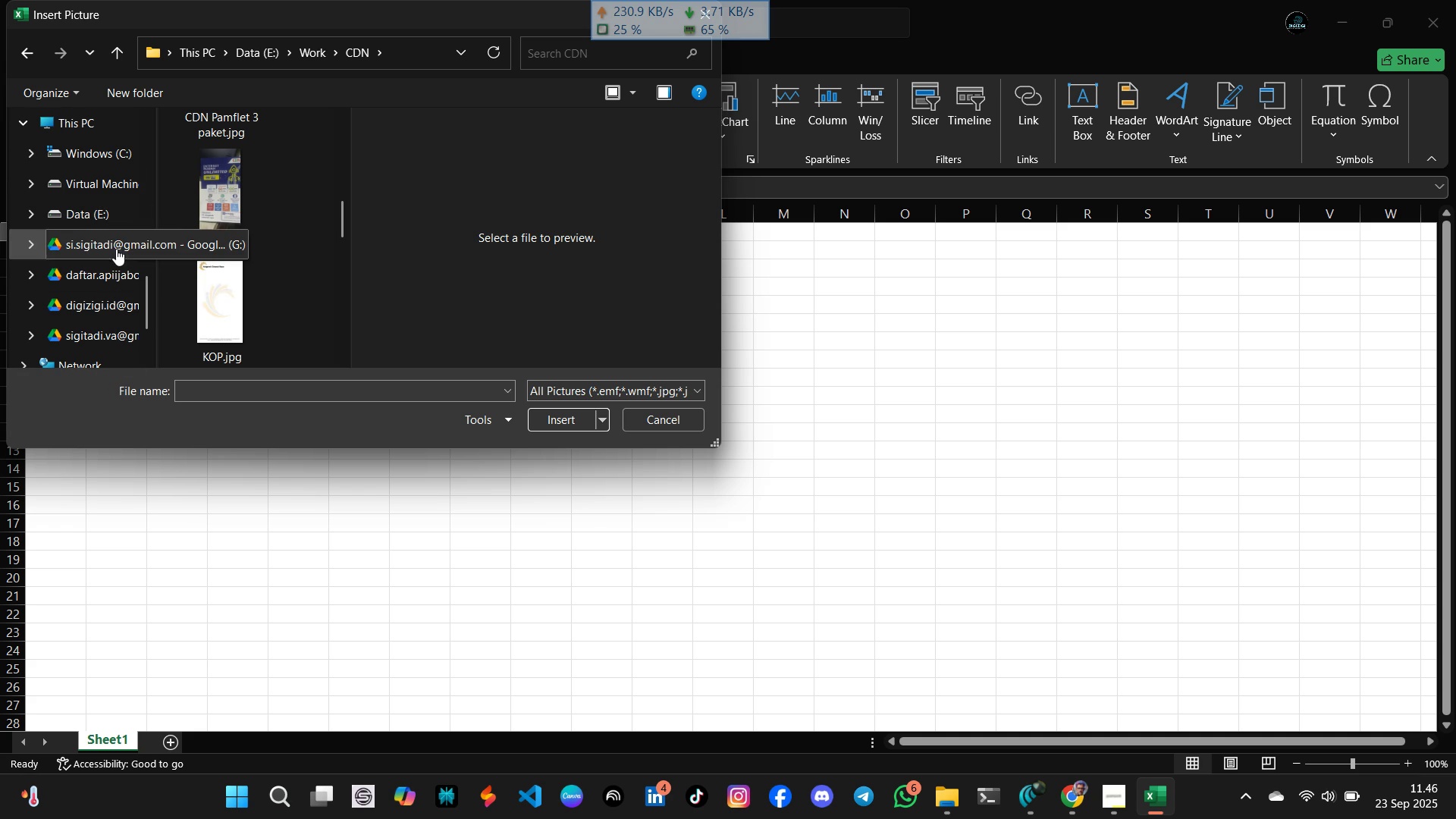 
left_click([116, 248])
 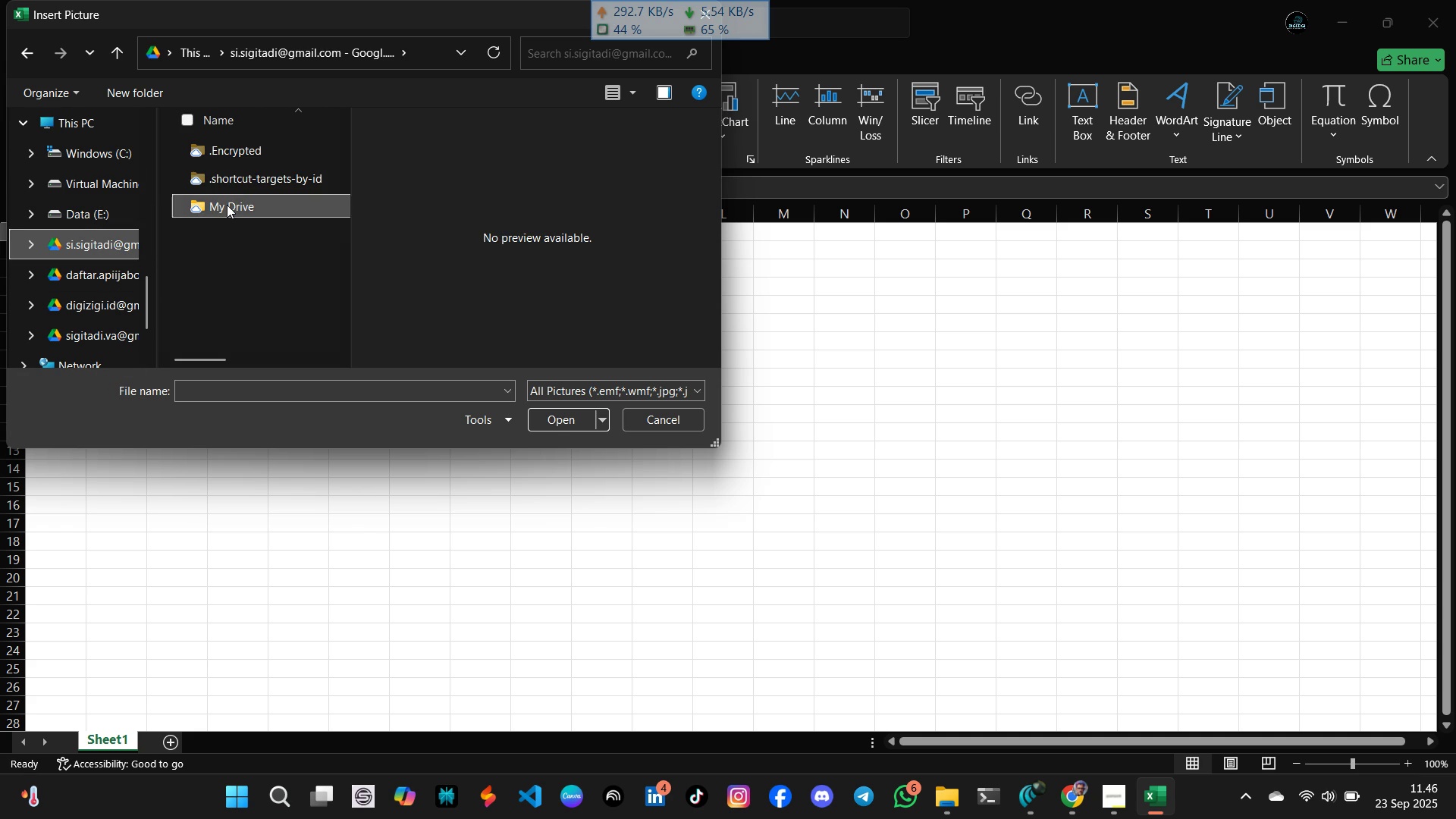 
double_click([227, 205])
 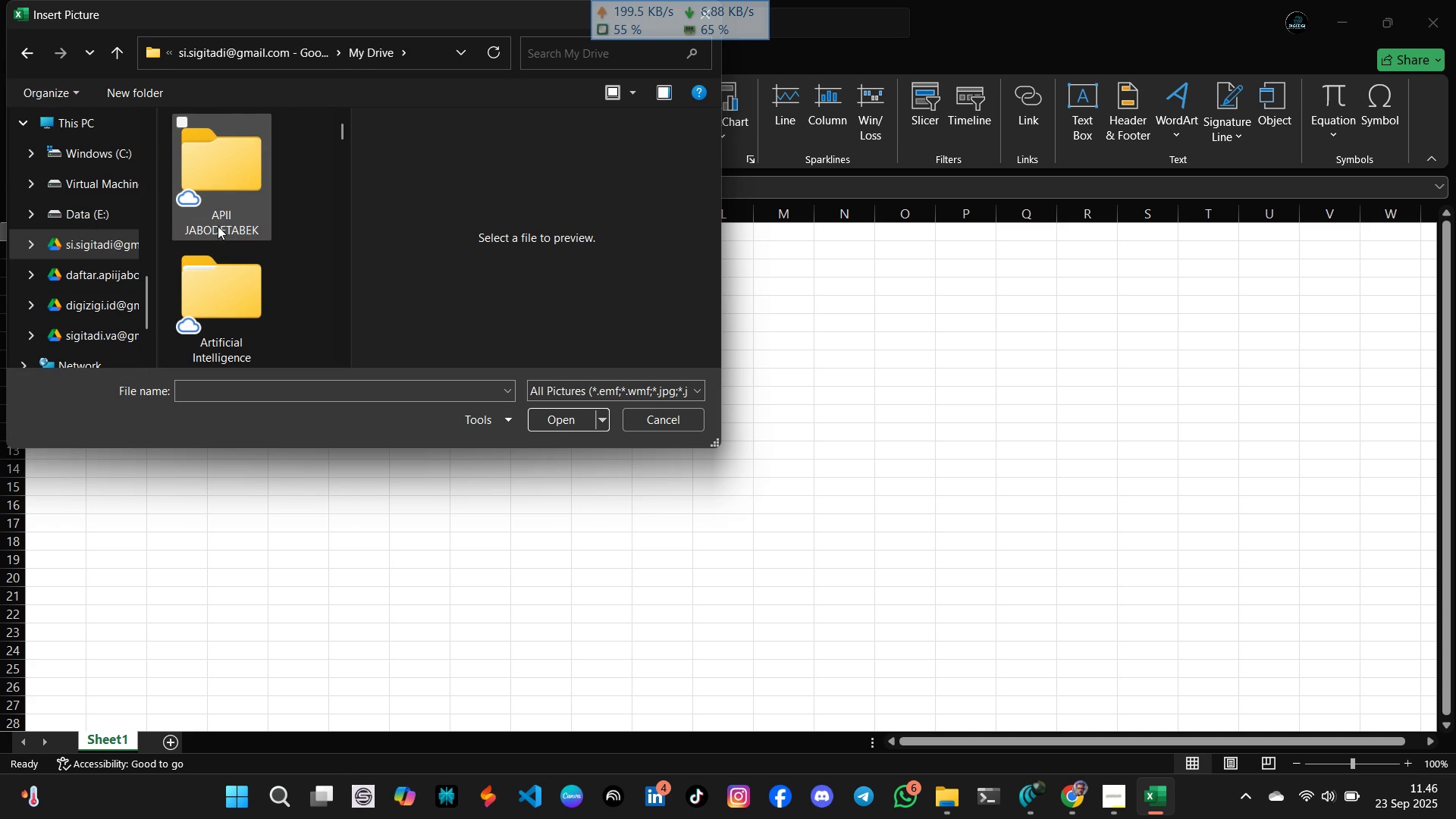 
scroll: coordinate [218, 230], scroll_direction: down, amount: 2.0
 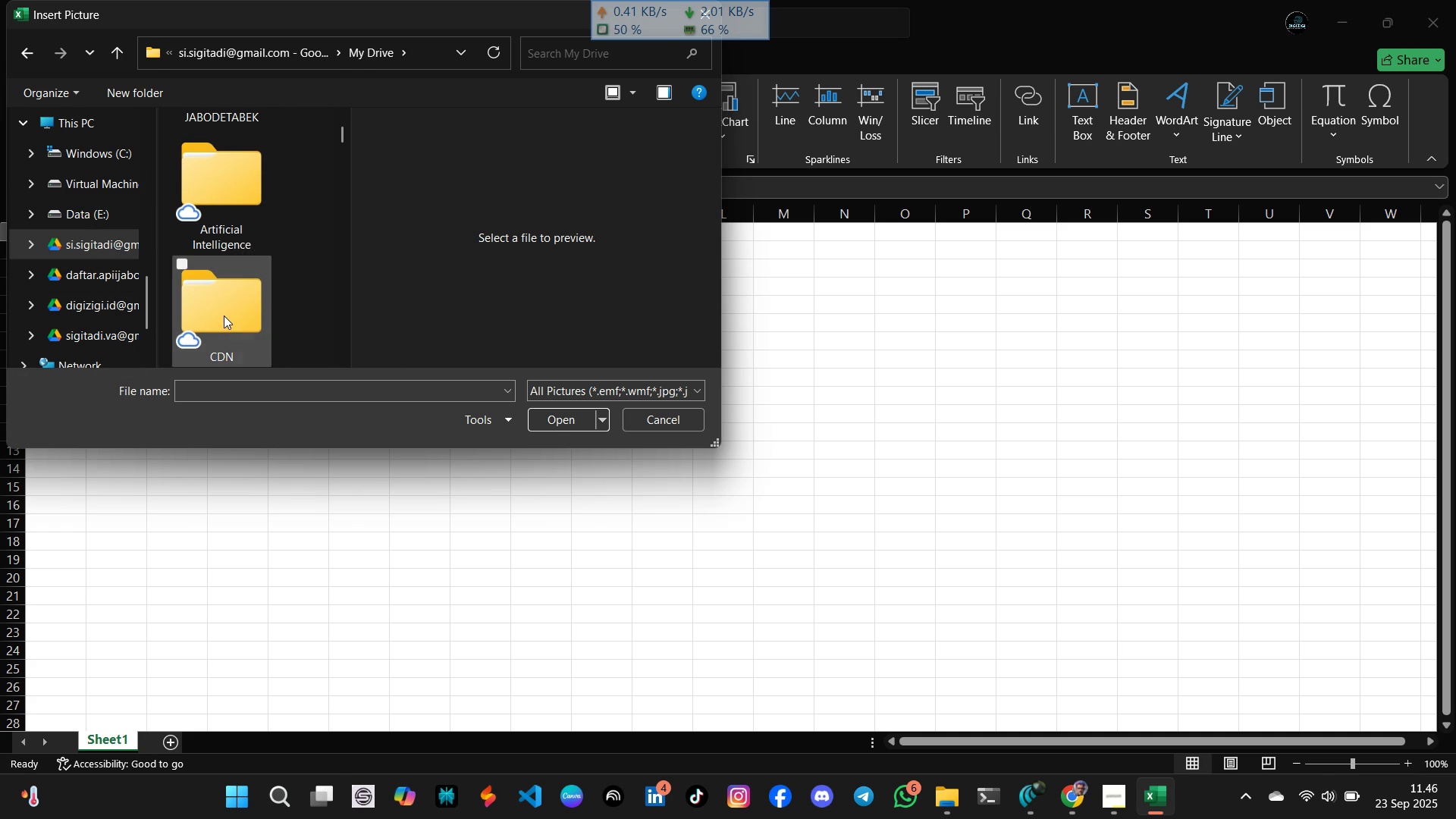 
double_click([224, 315])
 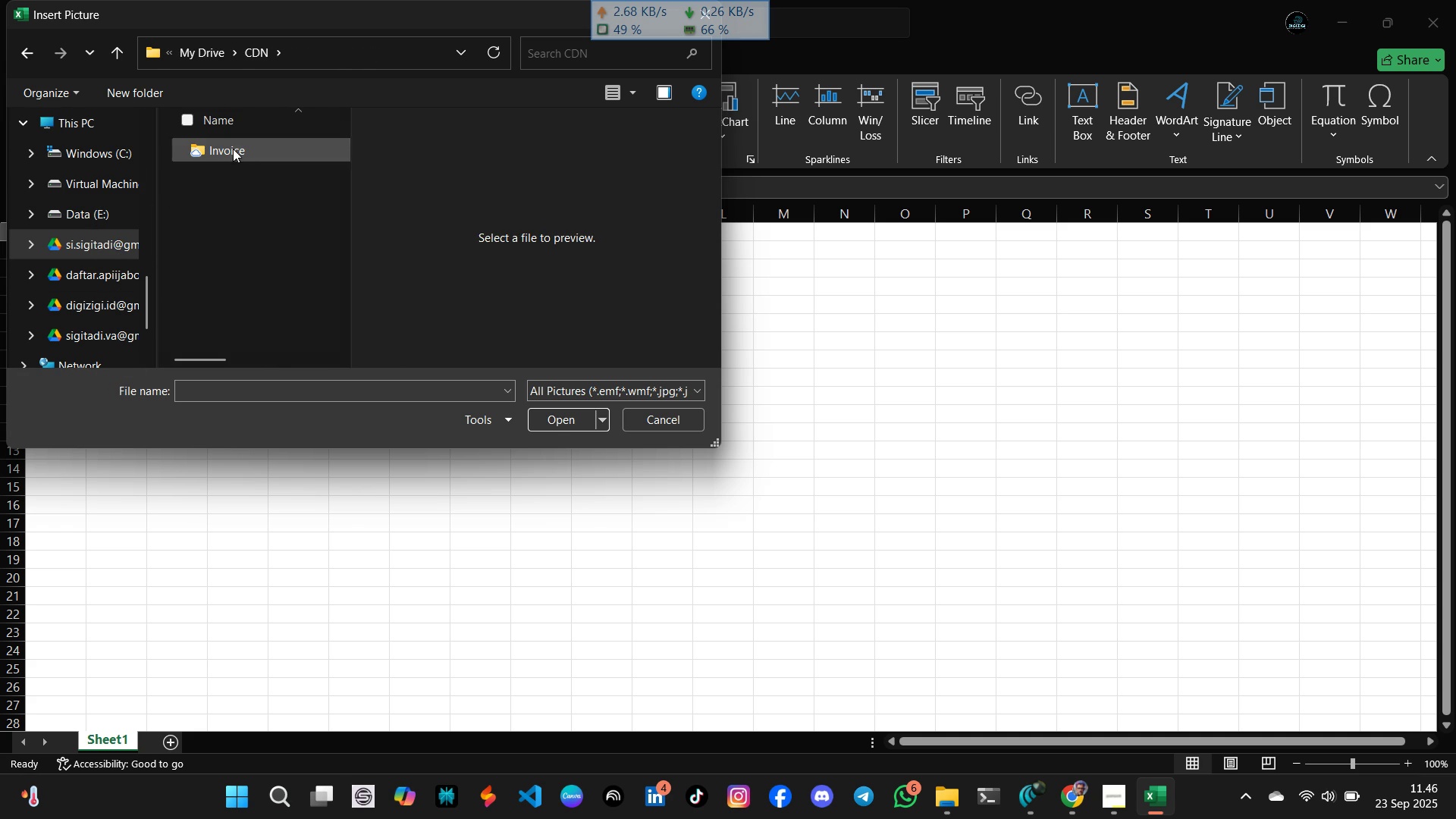 
double_click([233, 149])
 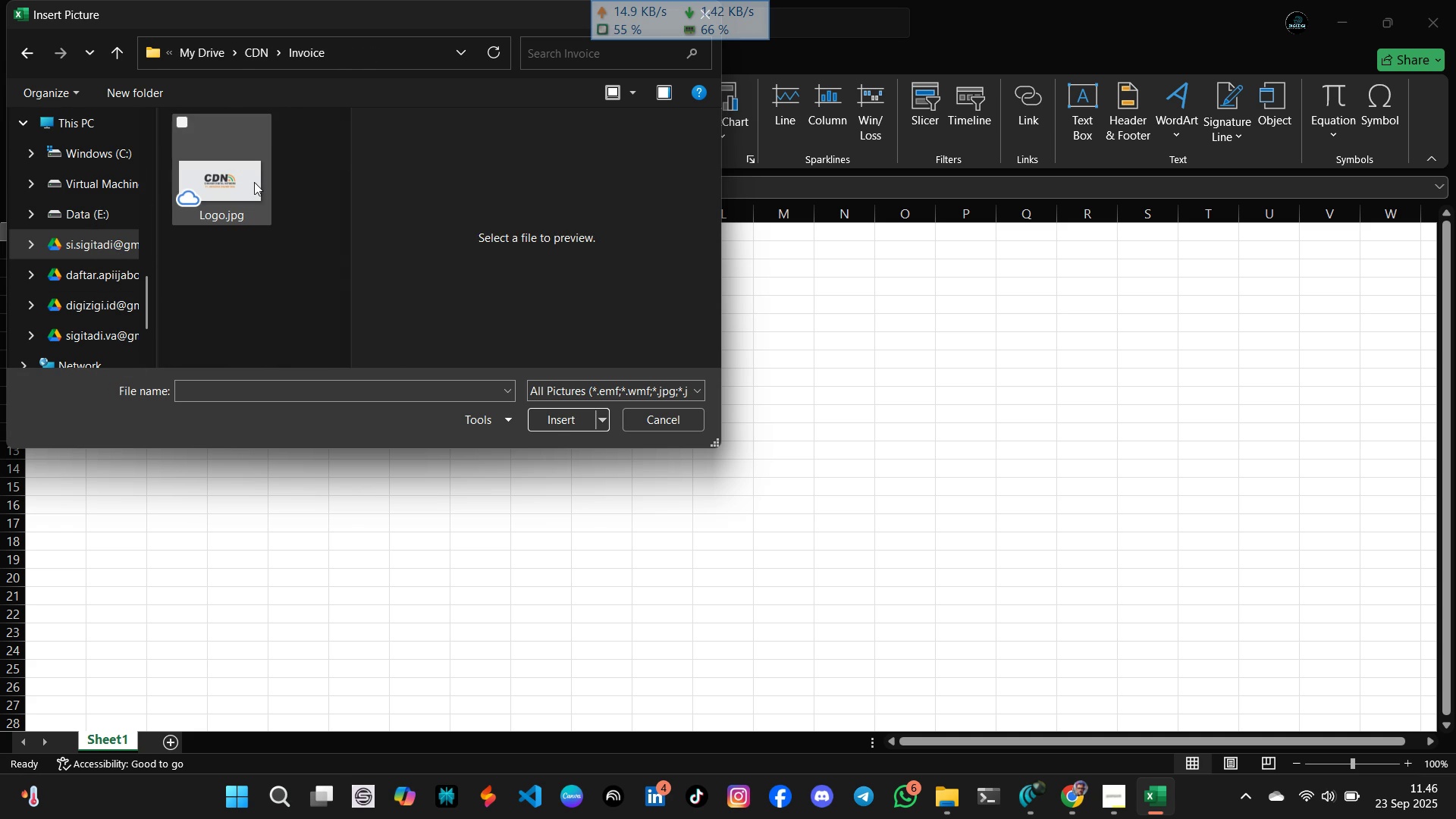 
left_click([254, 185])
 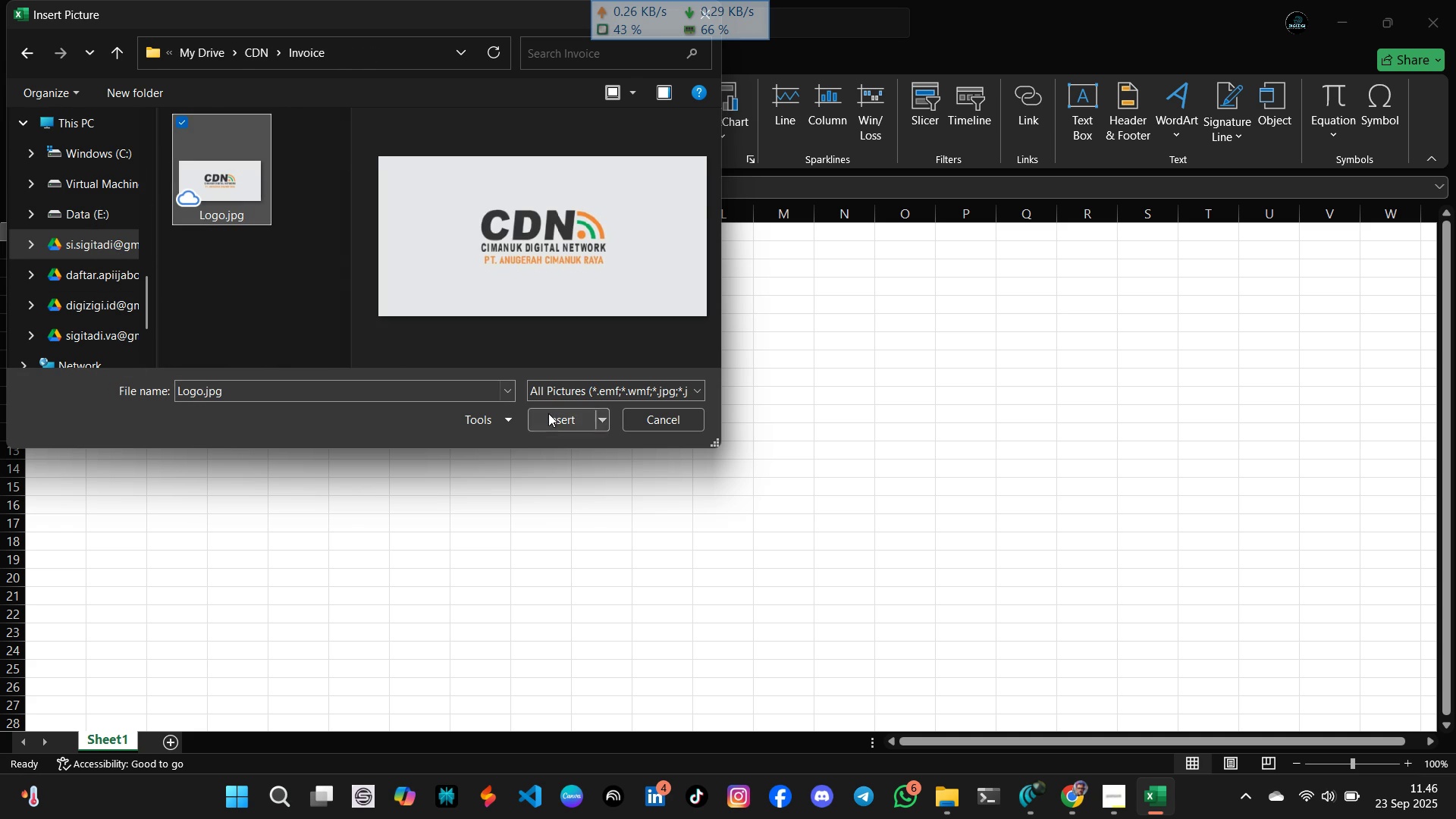 
left_click([548, 413])